 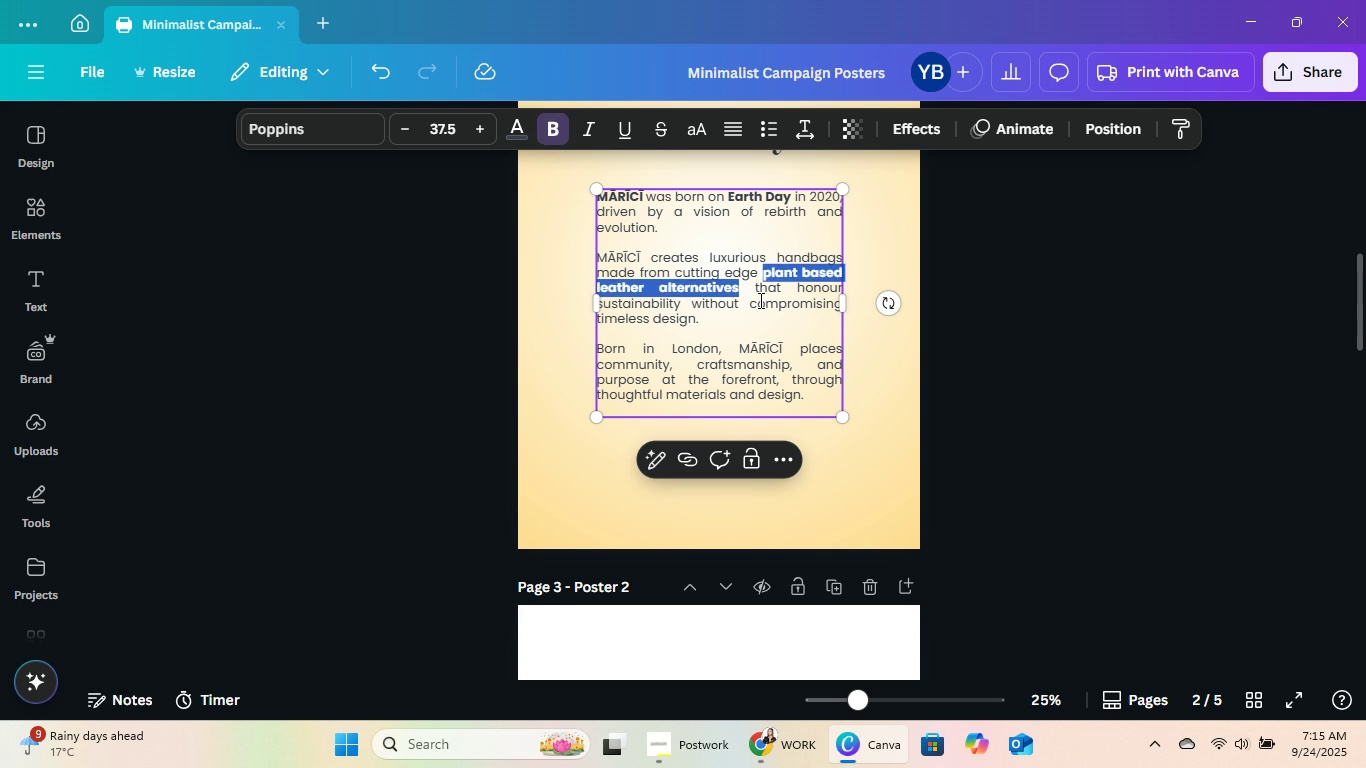 
left_click([755, 309])
 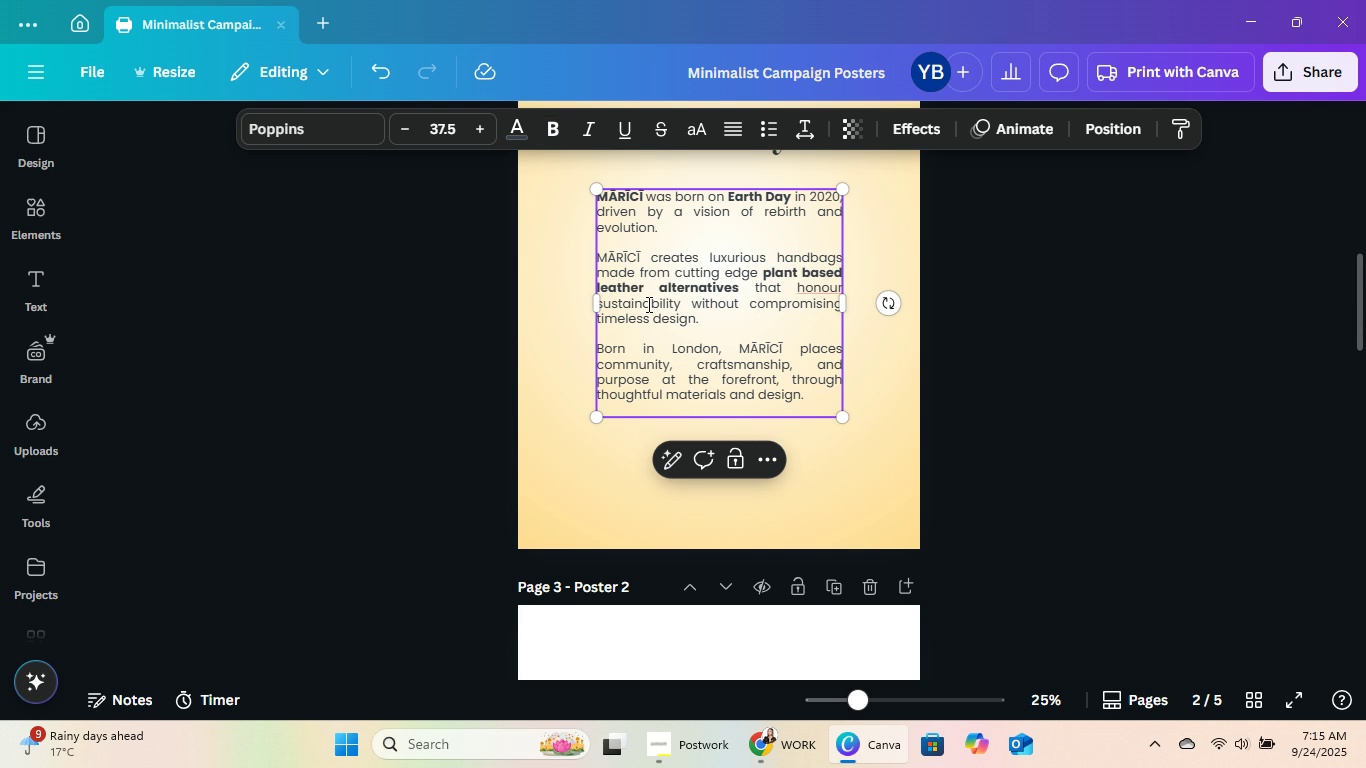 
double_click([647, 304])
 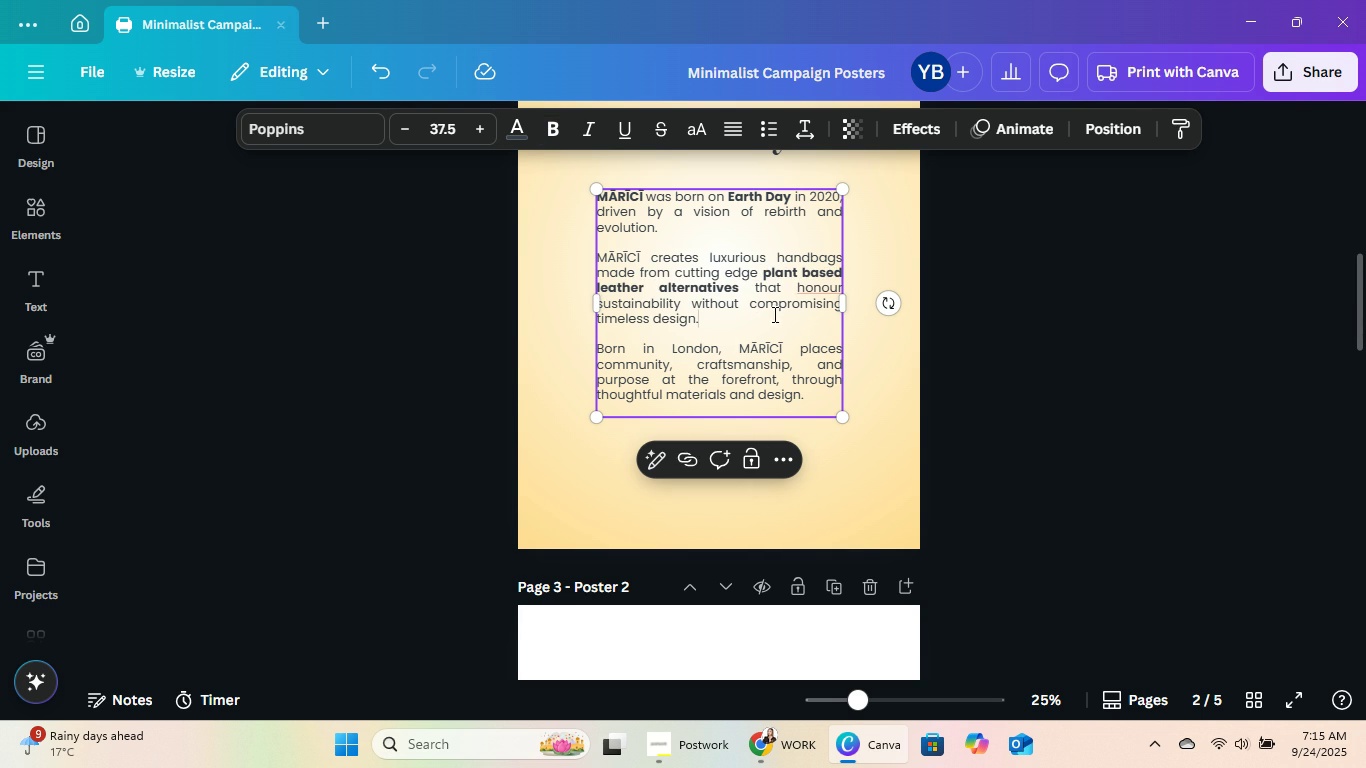 
triple_click([773, 314])
 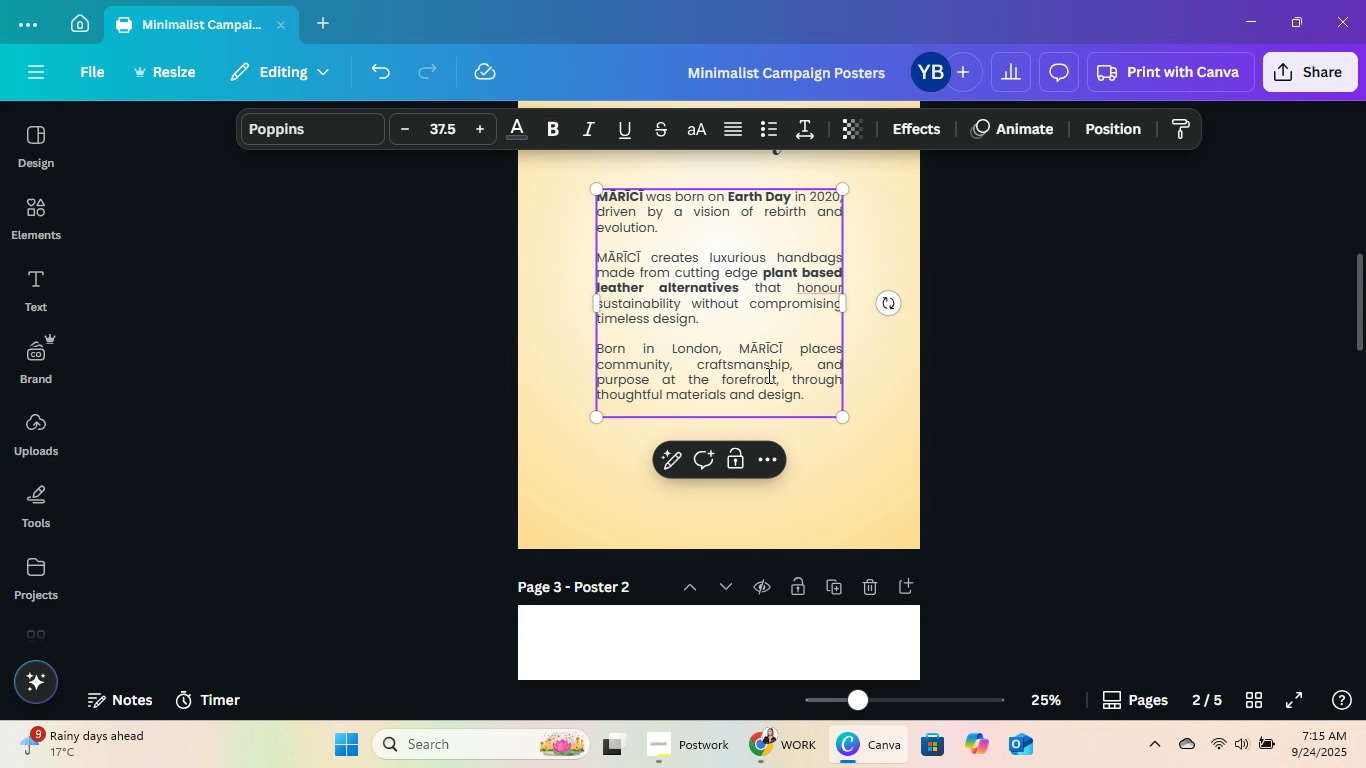 
left_click([767, 375])